 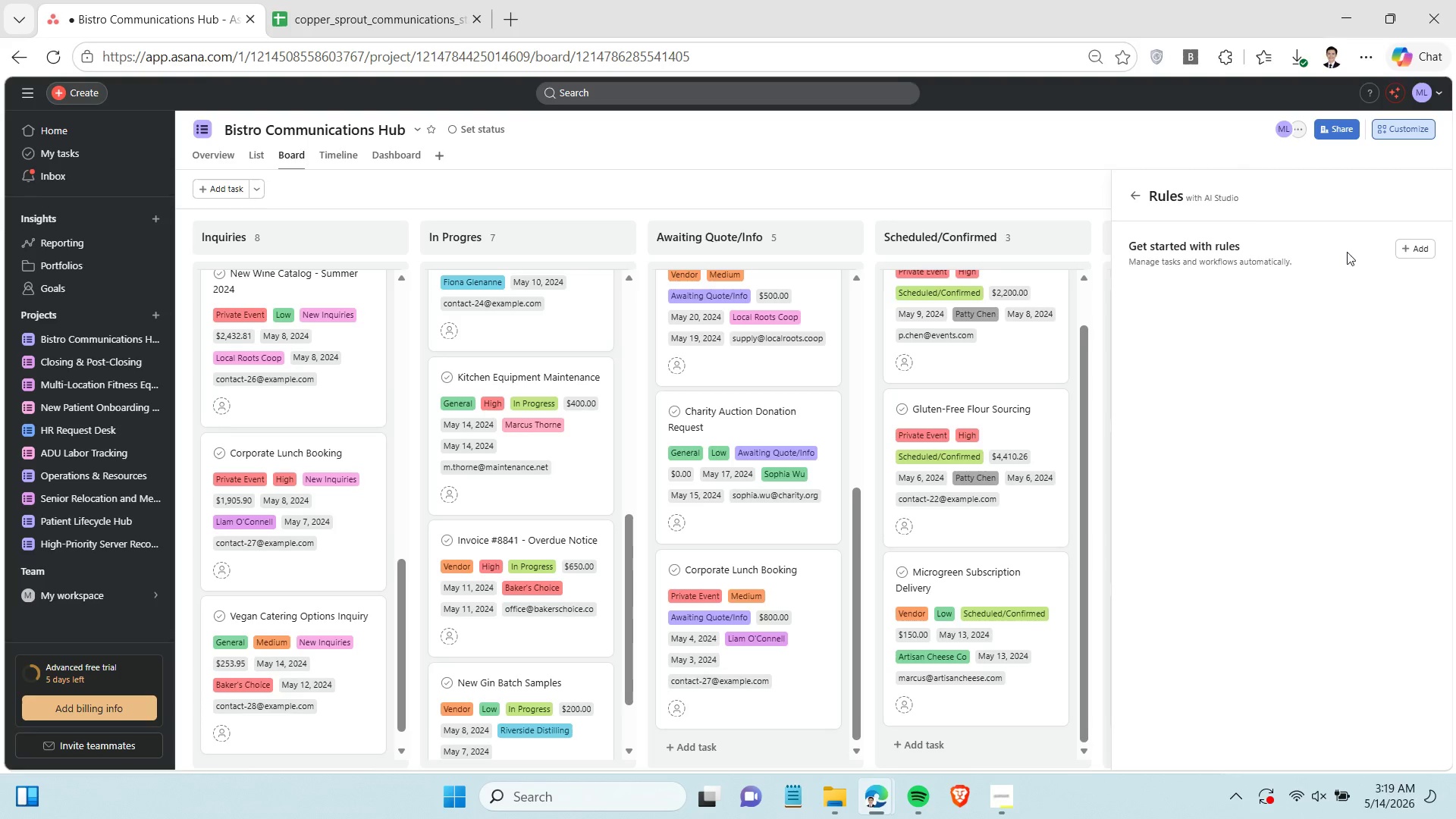 
left_click([1413, 255])
 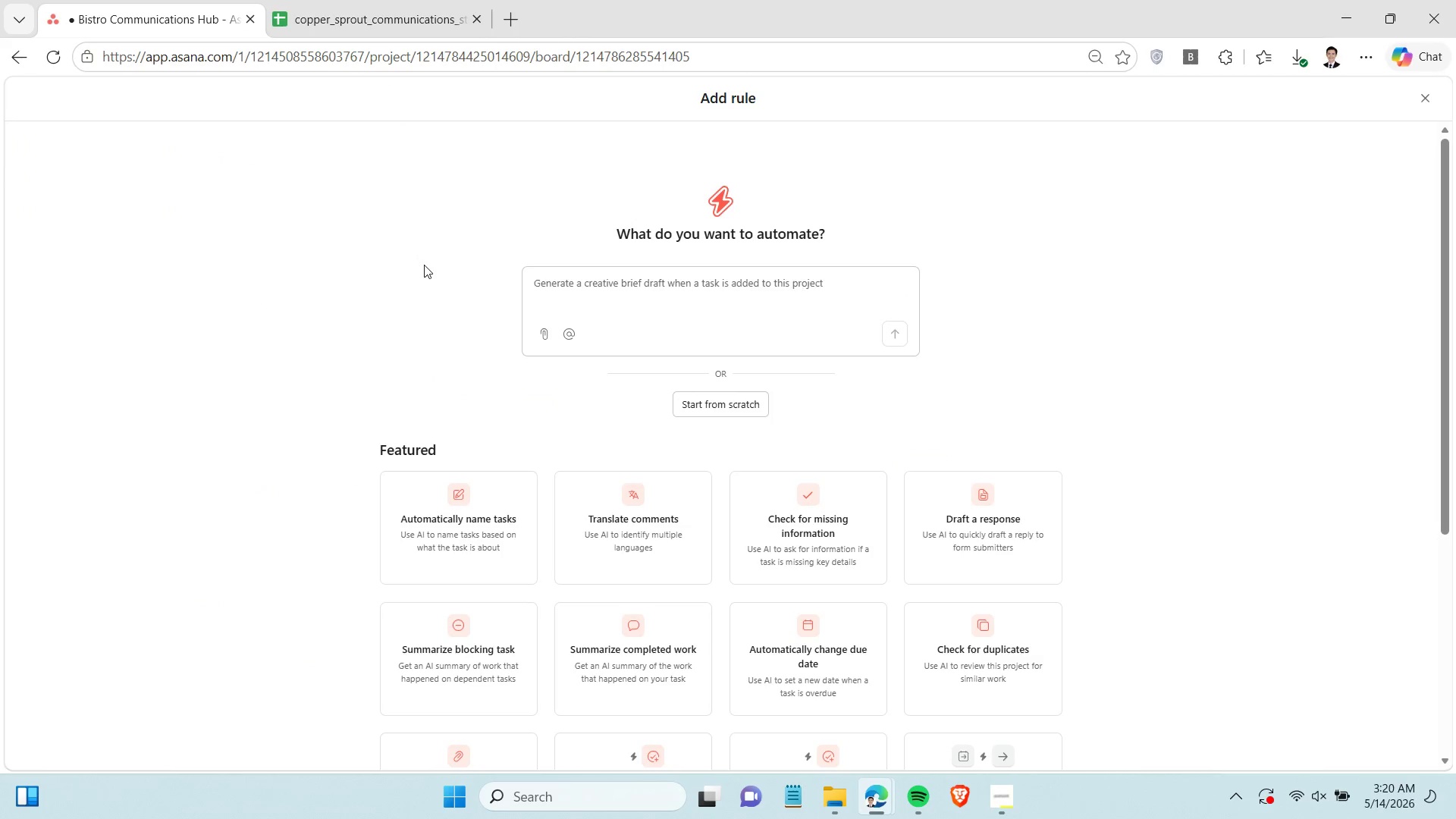 
left_click([689, 402])
 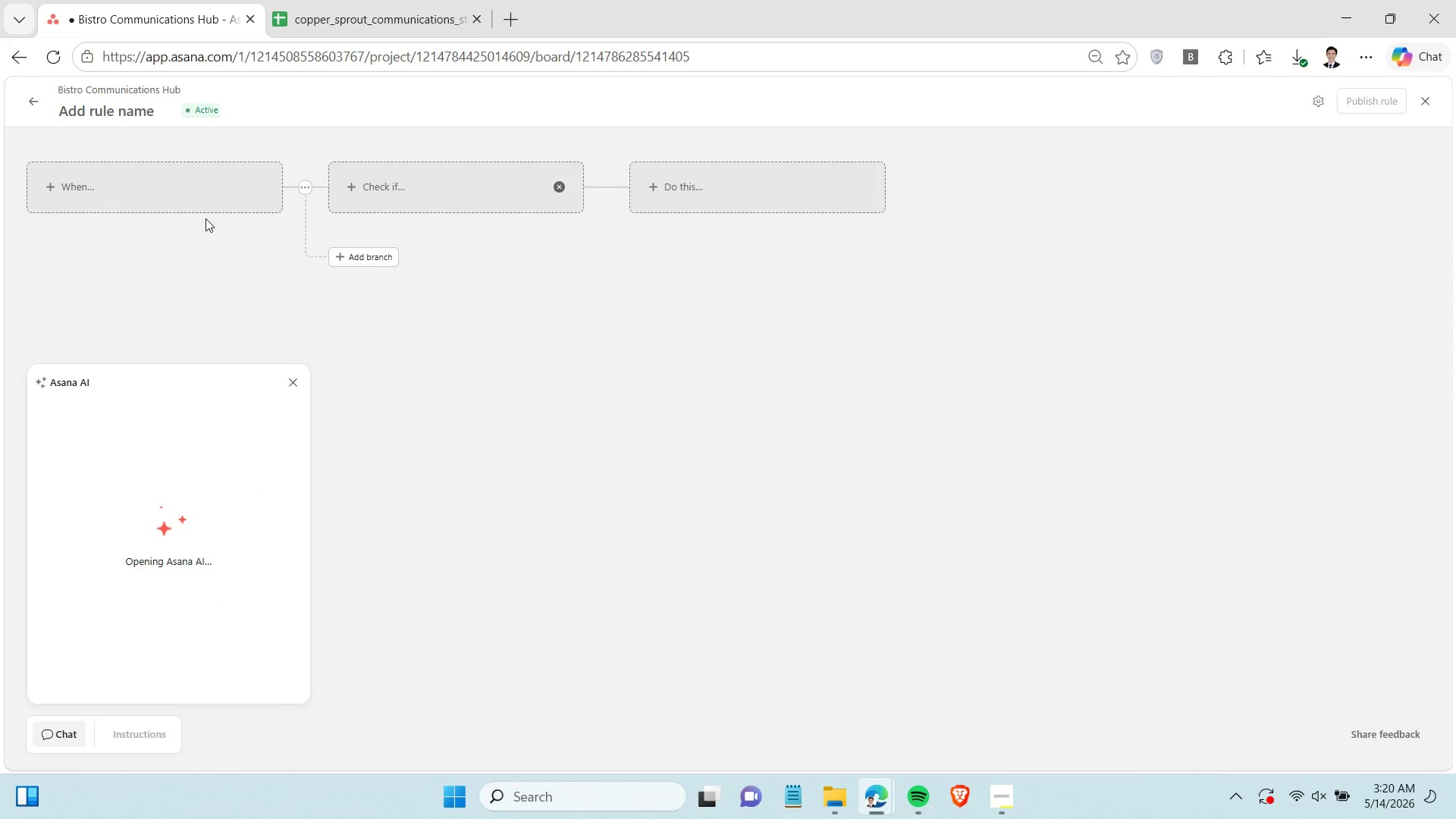 
left_click([208, 196])
 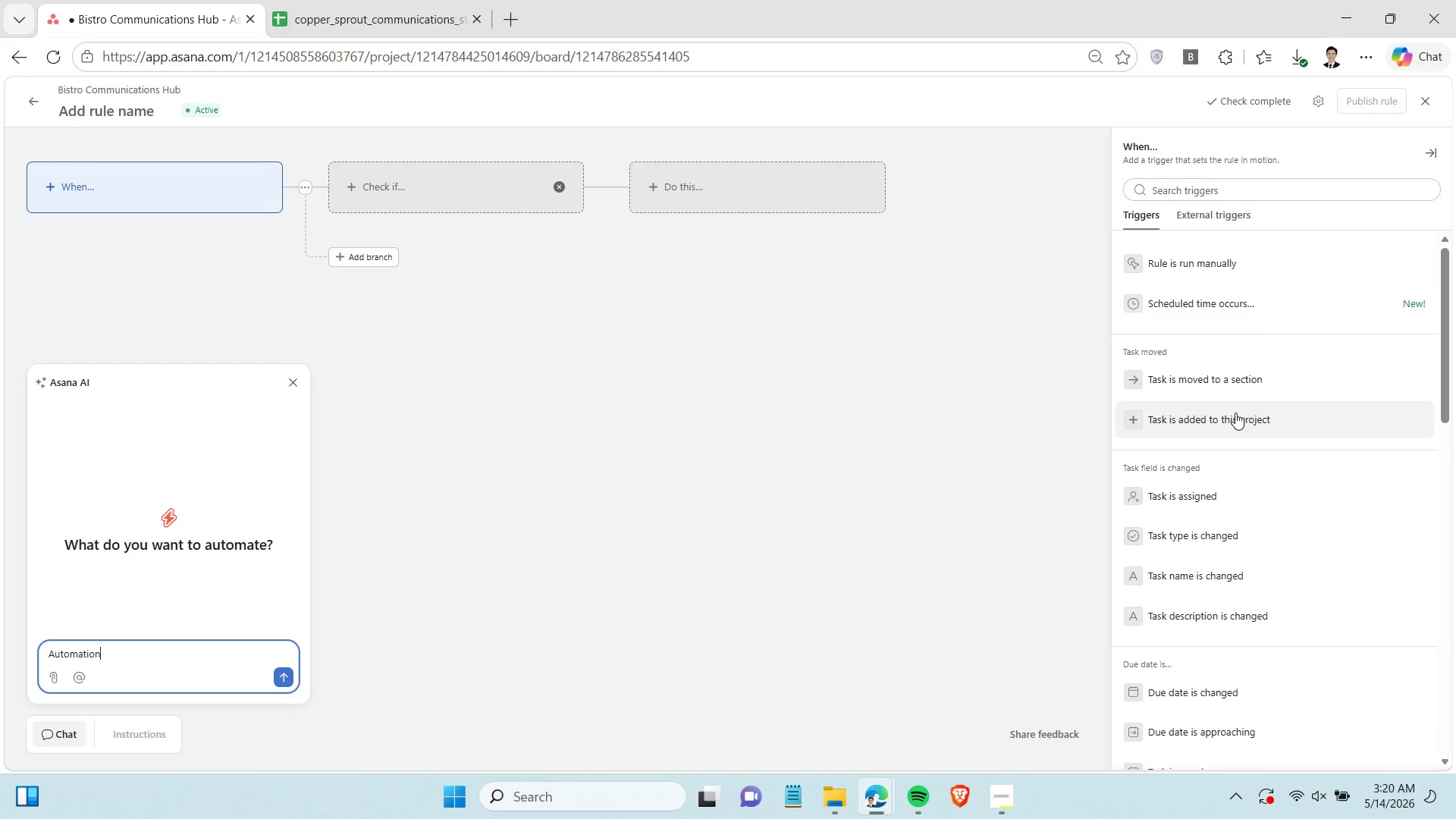 
wait(5.36)
 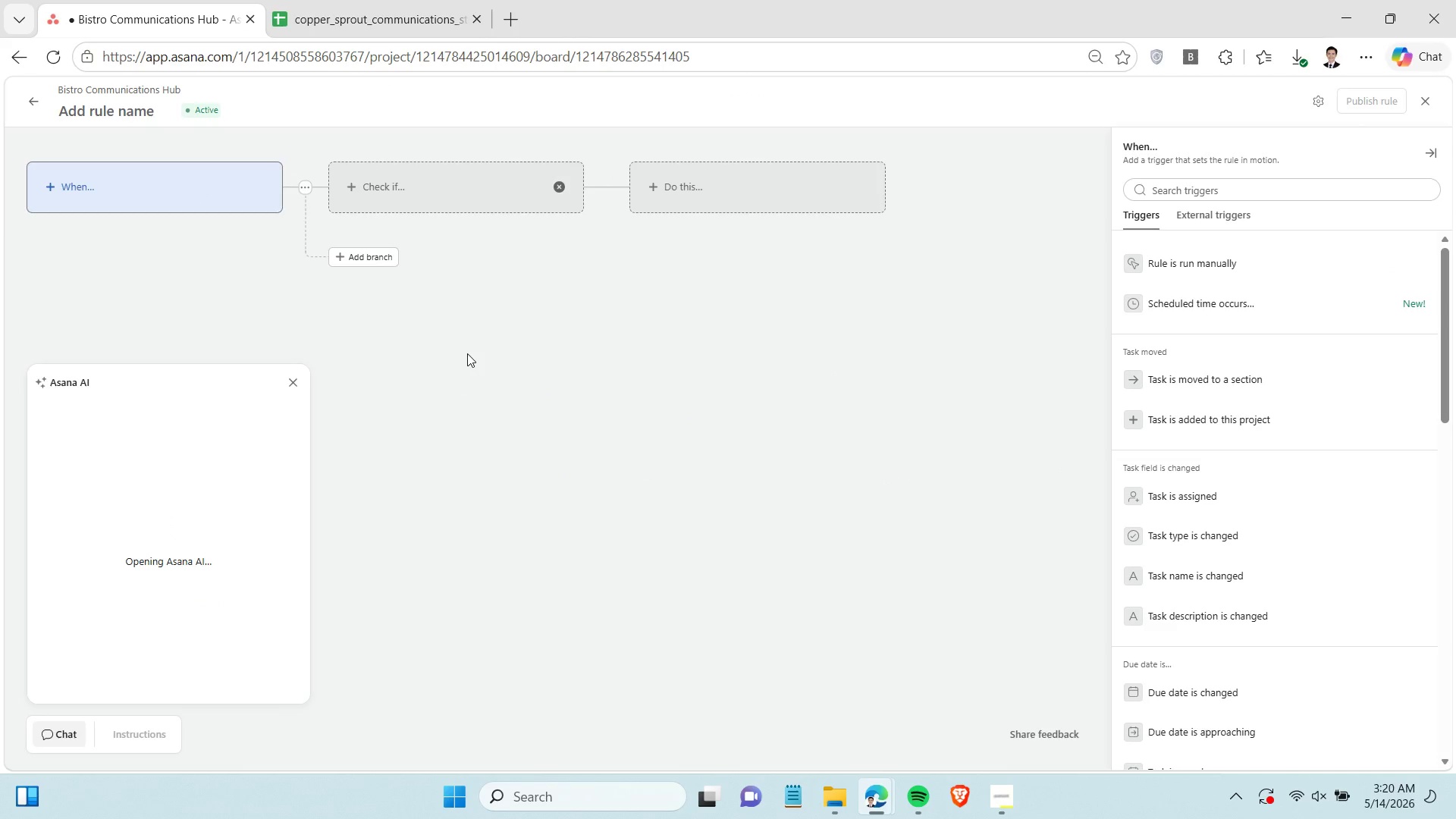 
scroll: coordinate [1282, 599], scroll_direction: down, amount: 11.0
 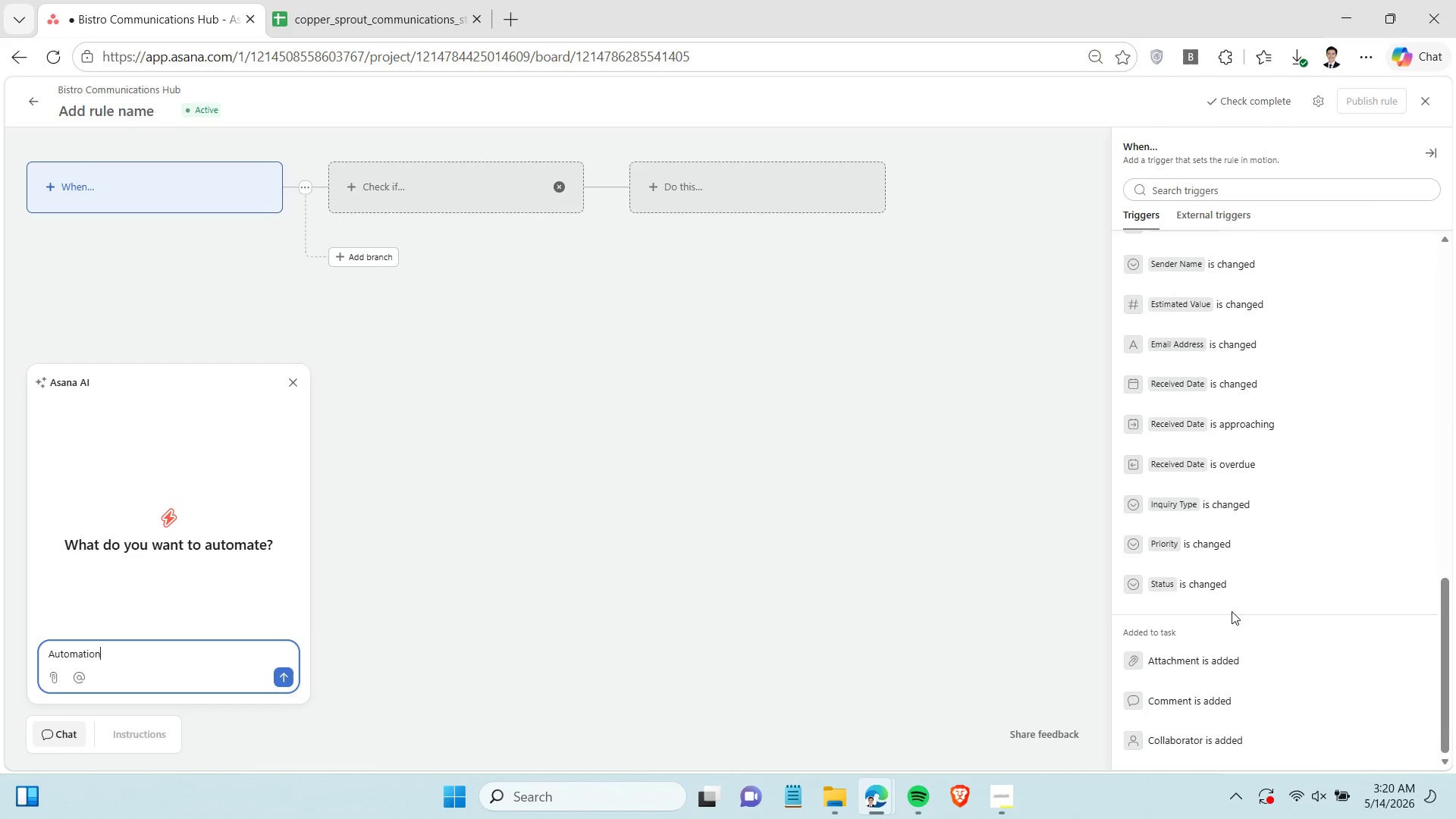 
left_click([1229, 543])
 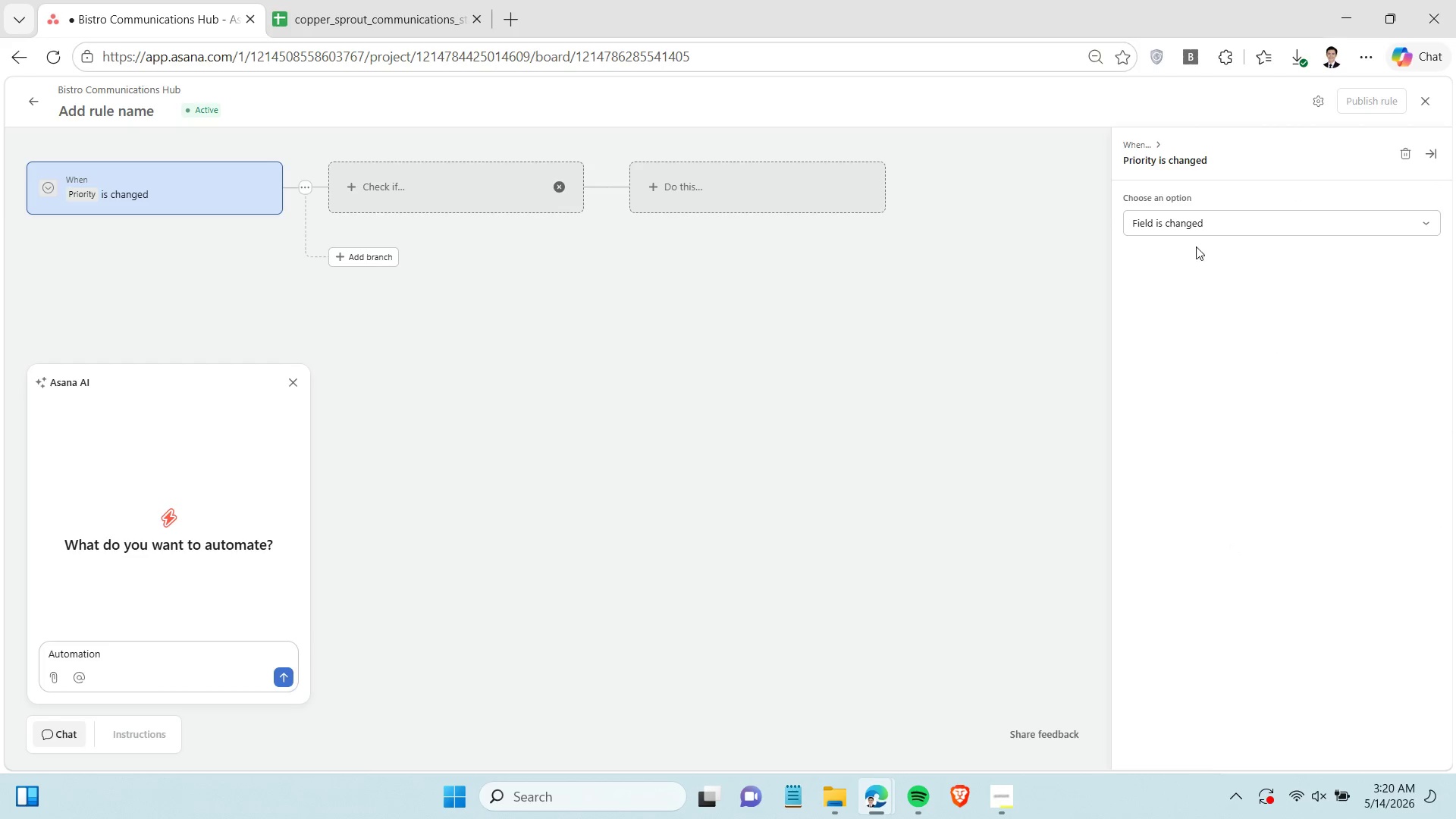 
left_click([1198, 223])
 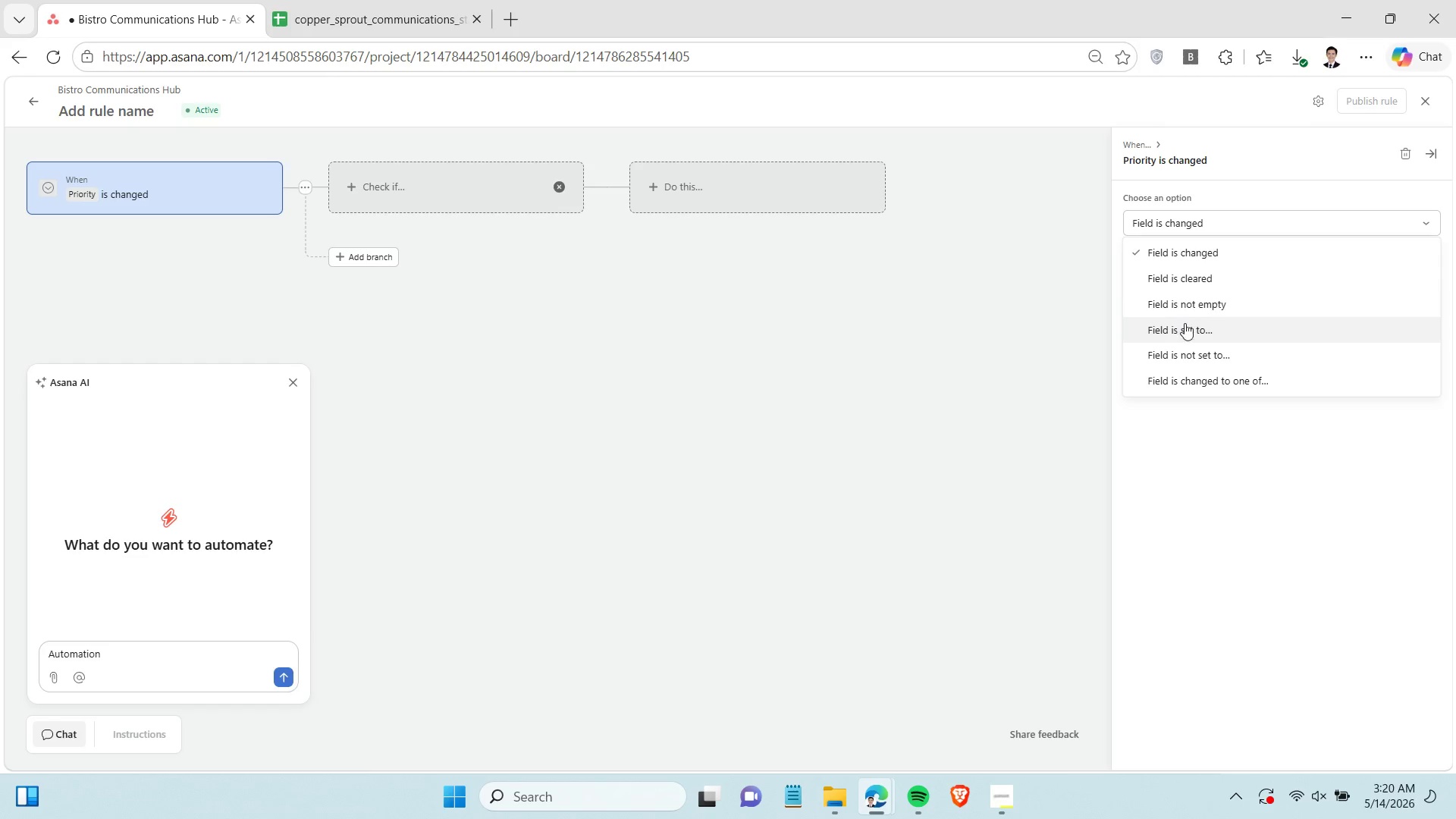 
left_click([1195, 331])
 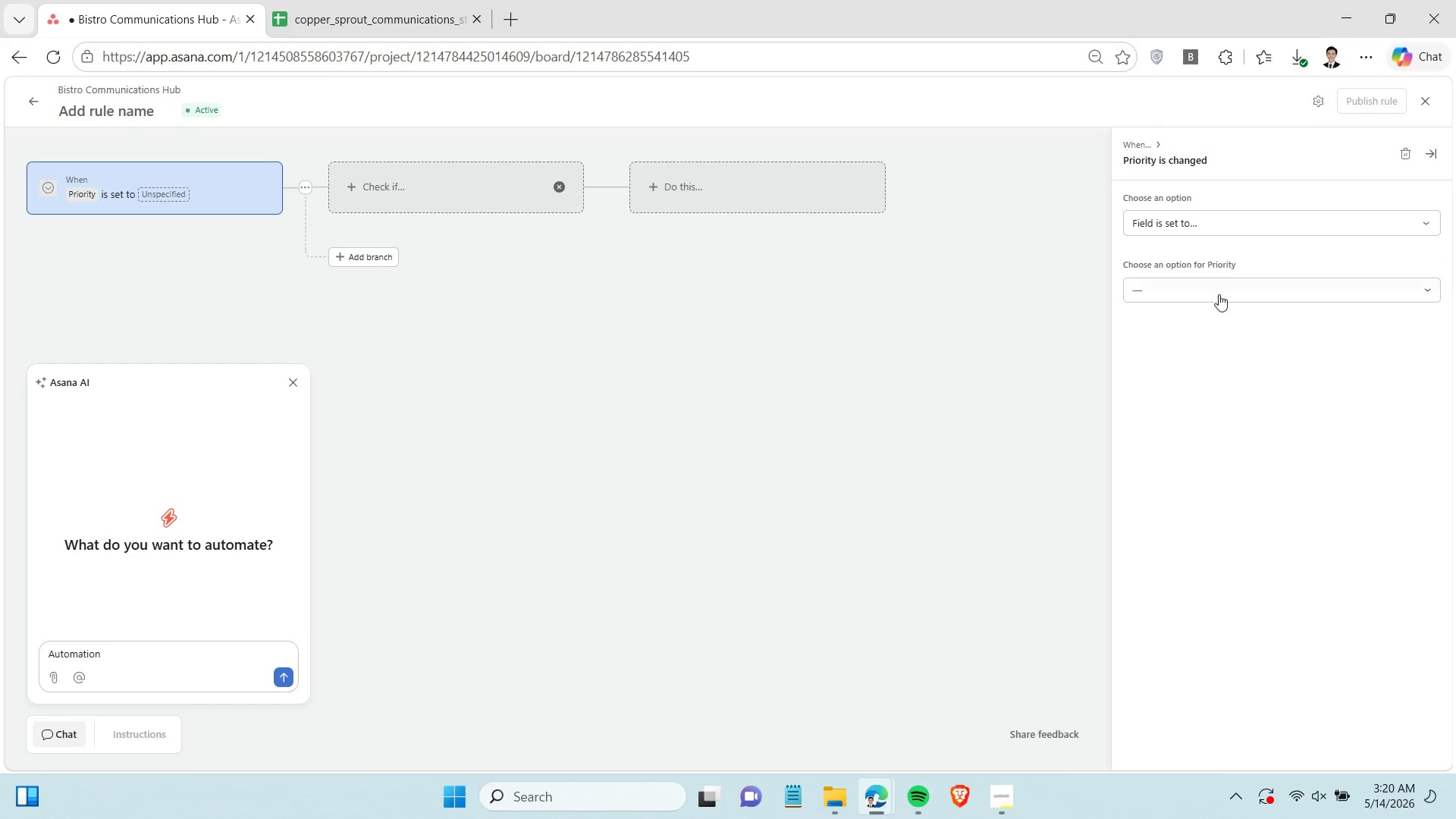 
left_click([1218, 290])
 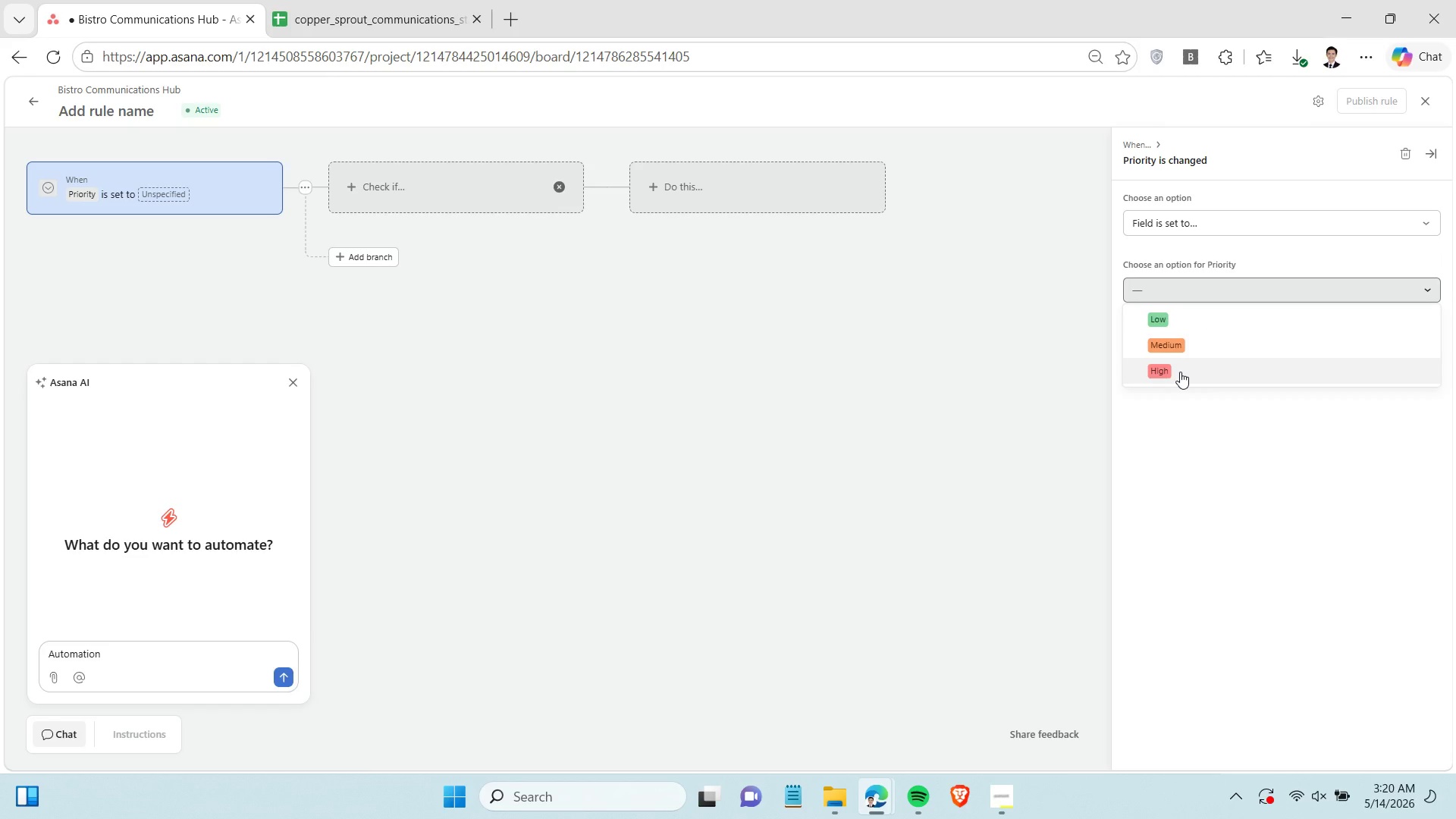 
left_click([1180, 372])
 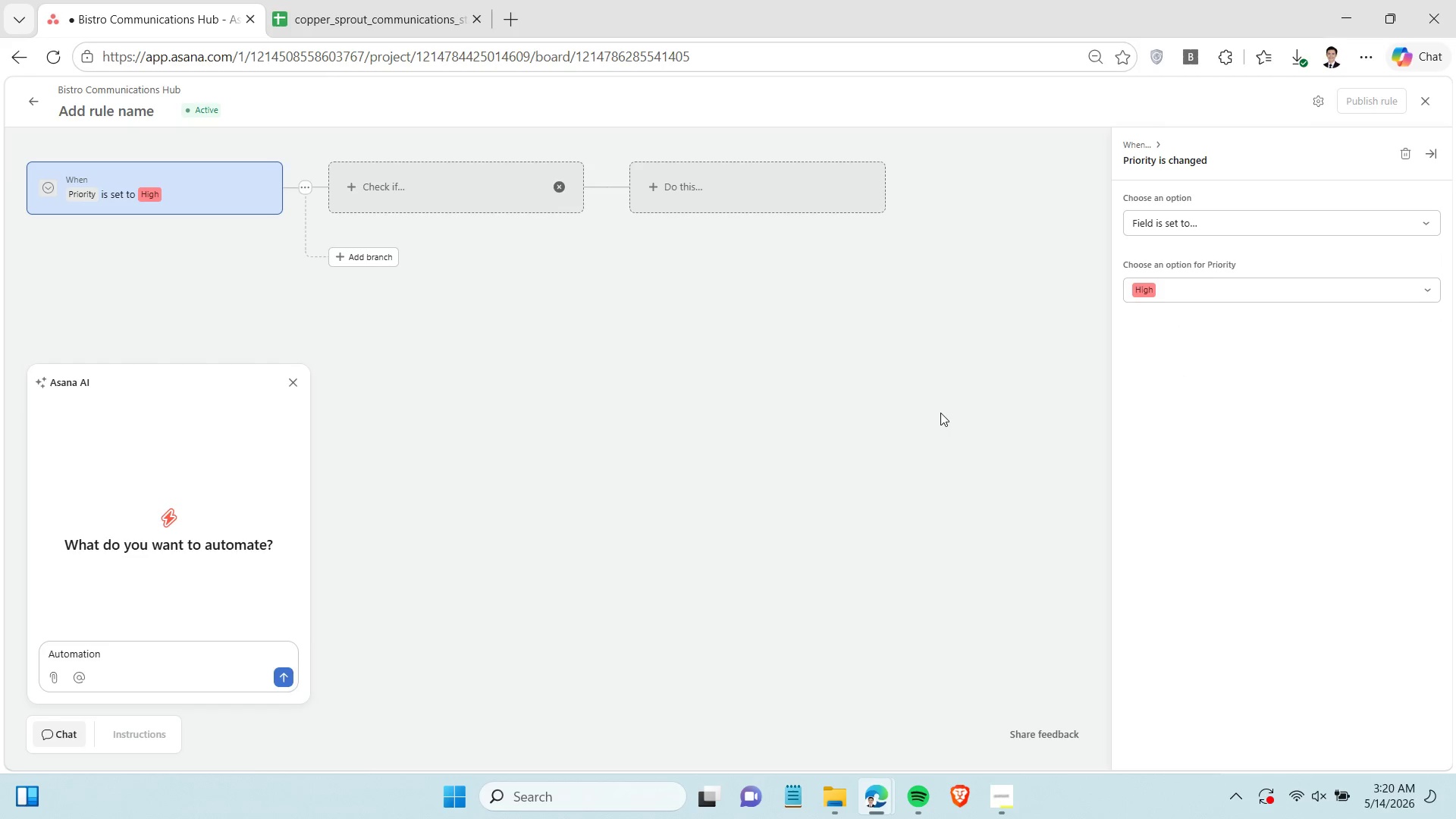 
wait(5.55)
 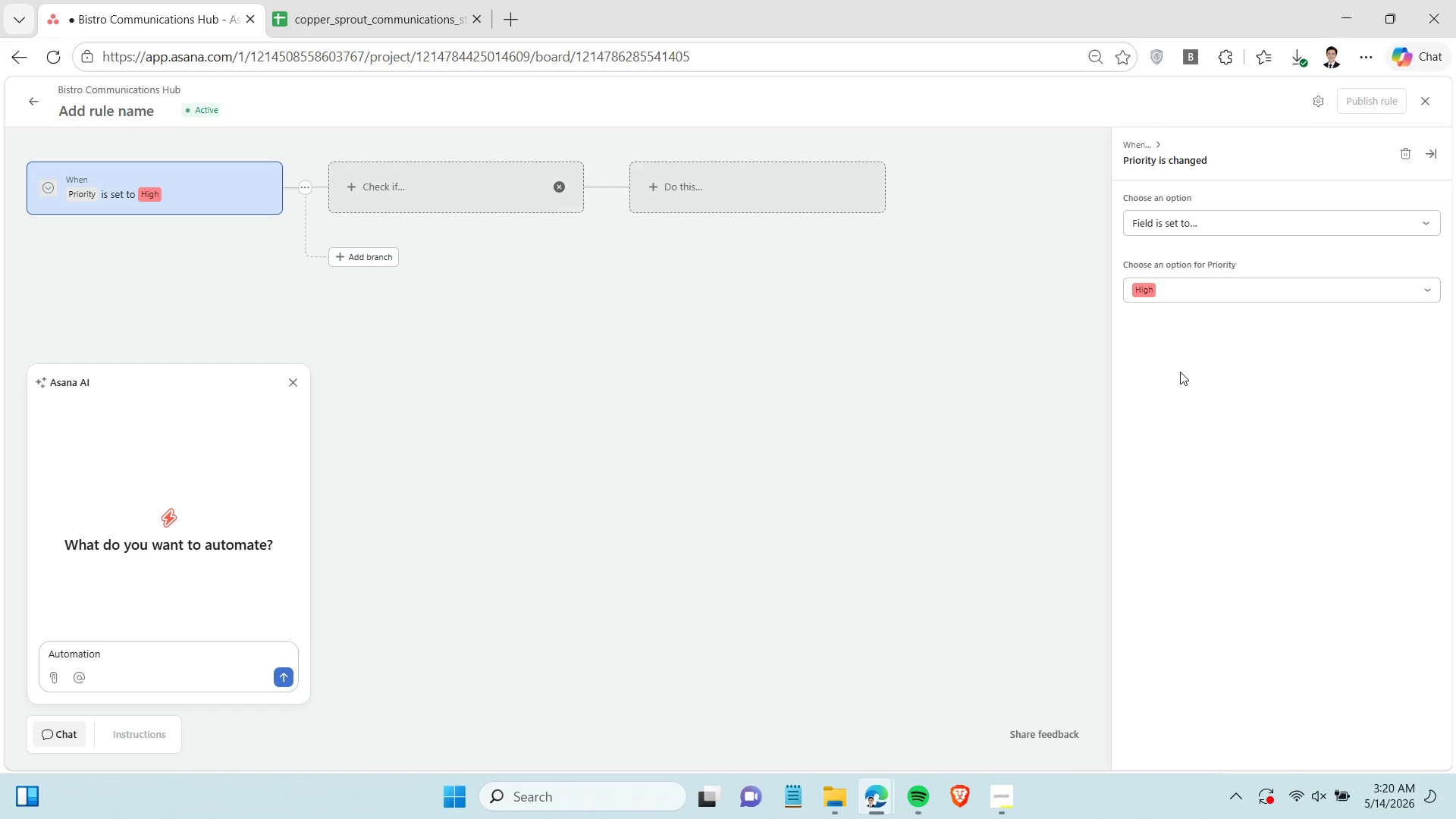 
left_click([559, 188])
 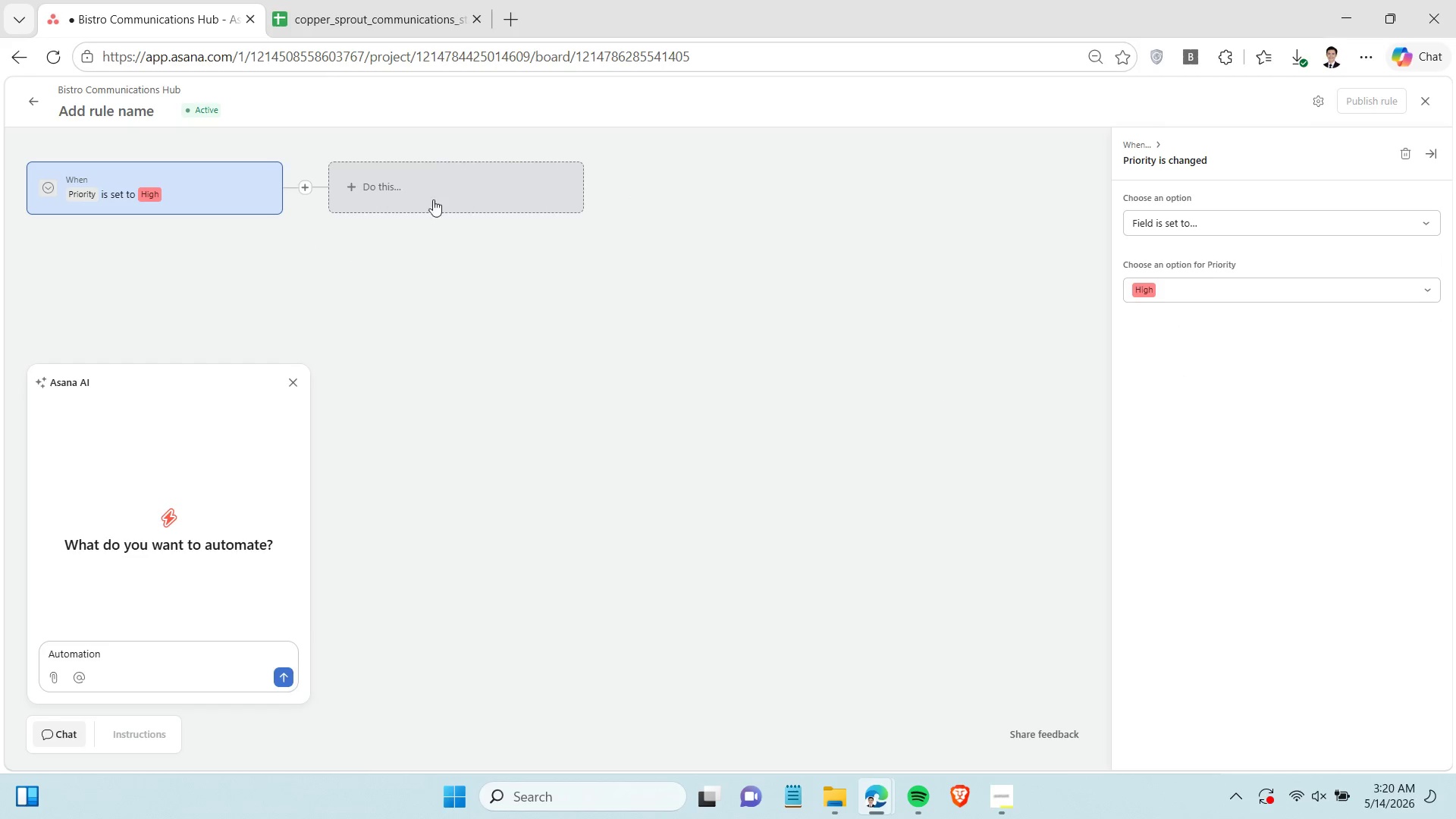 
left_click([417, 199])
 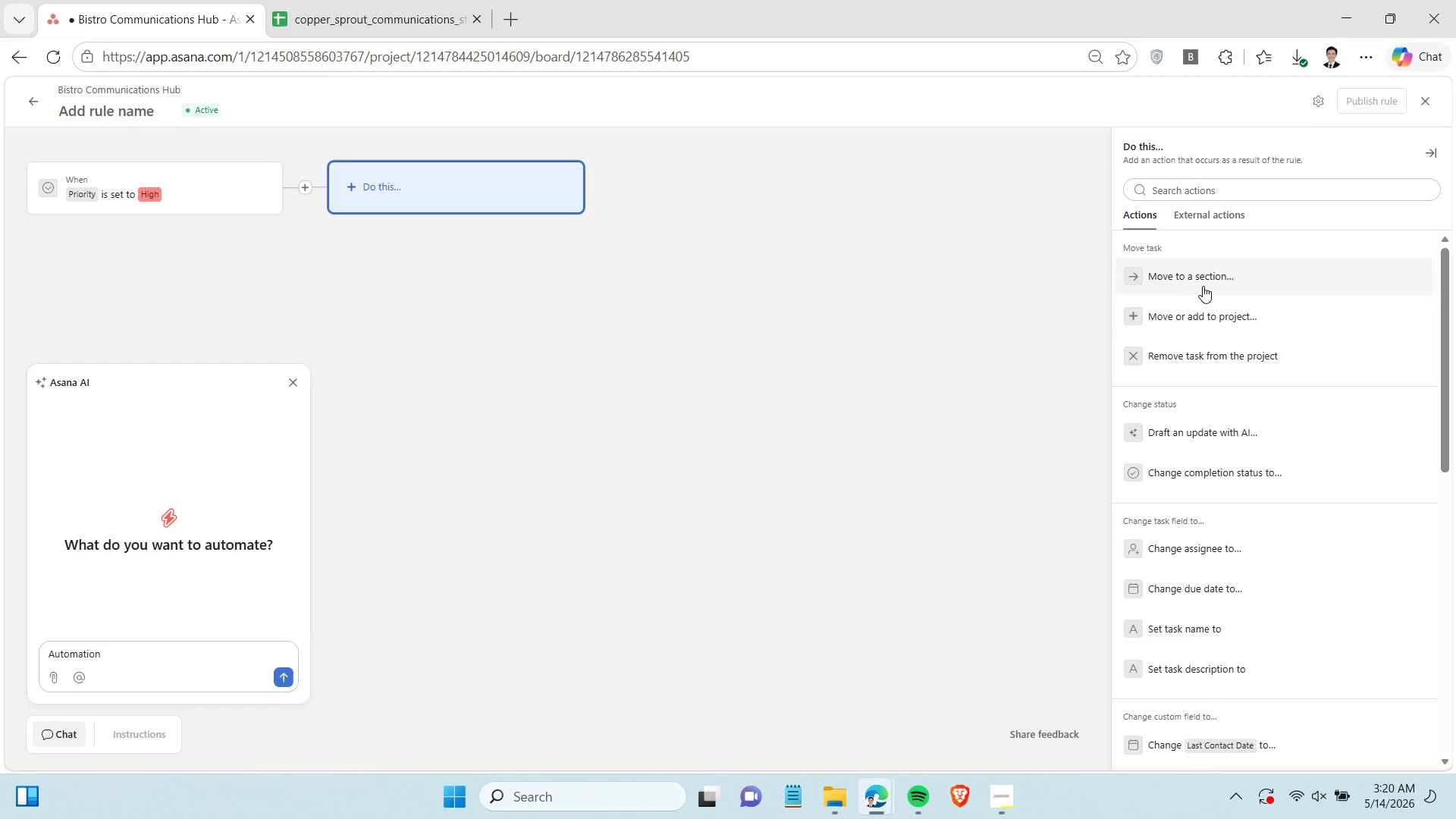 
left_click([1203, 286])
 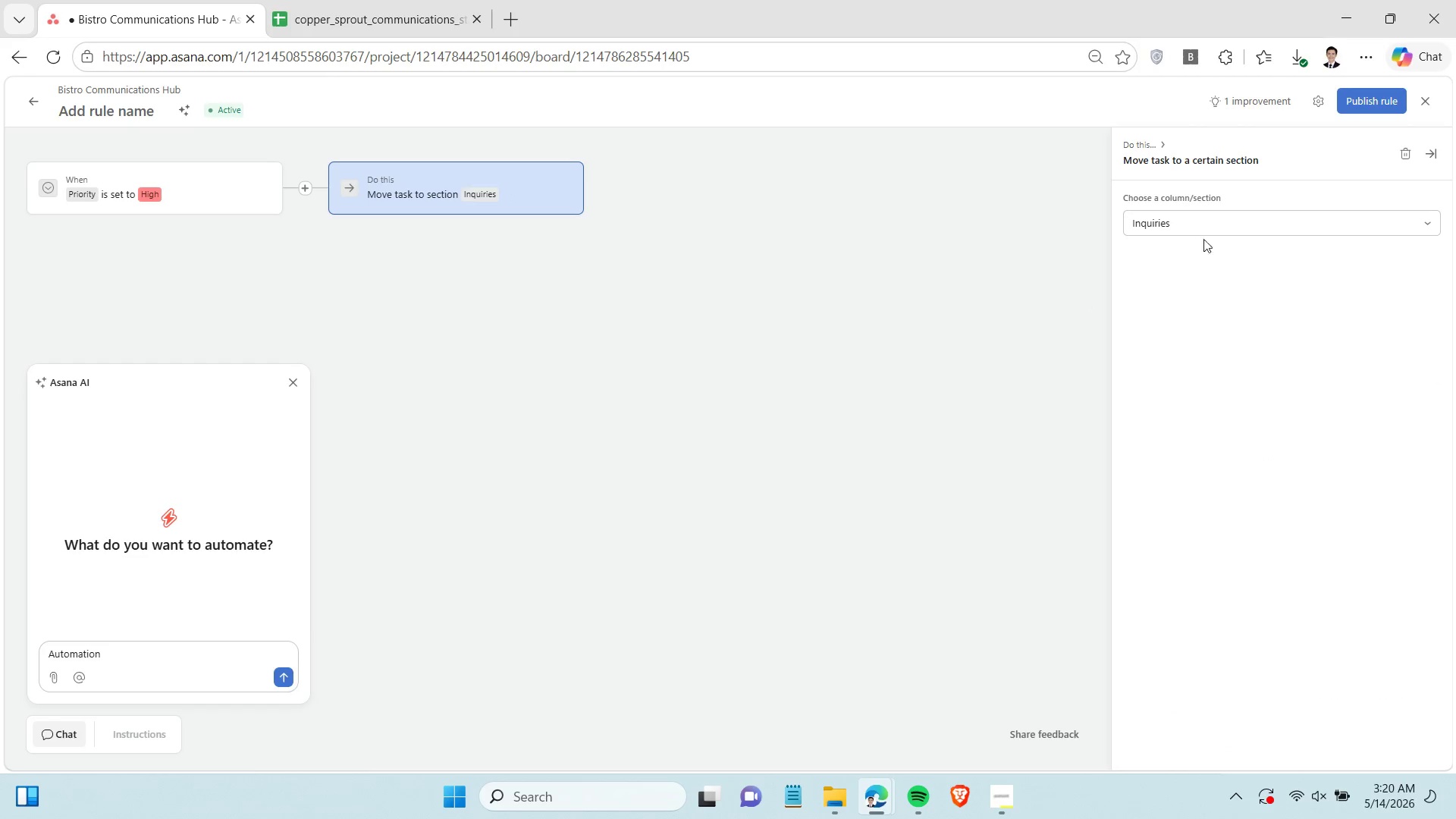 
left_click([1210, 225])
 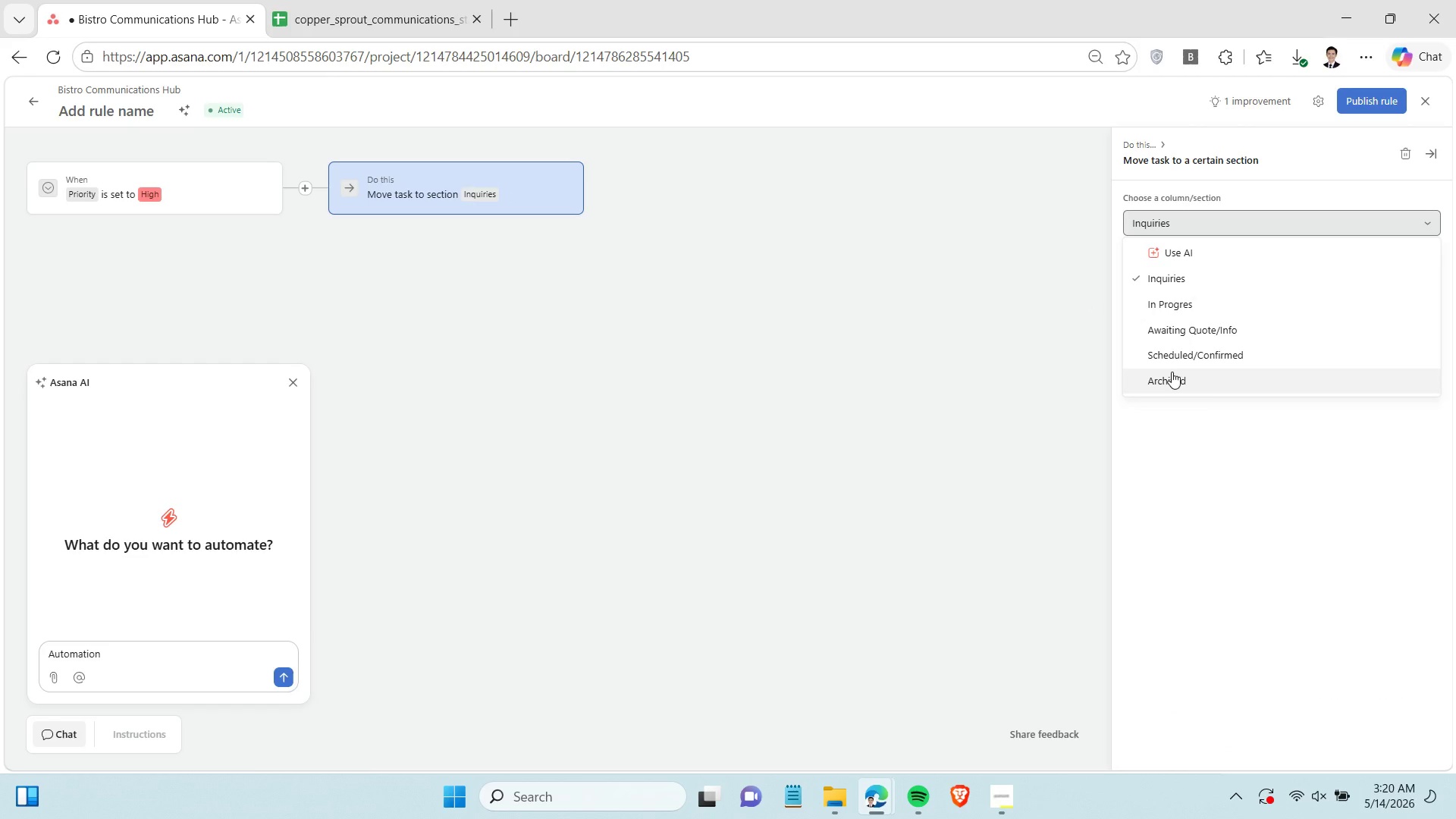 
wait(7.62)
 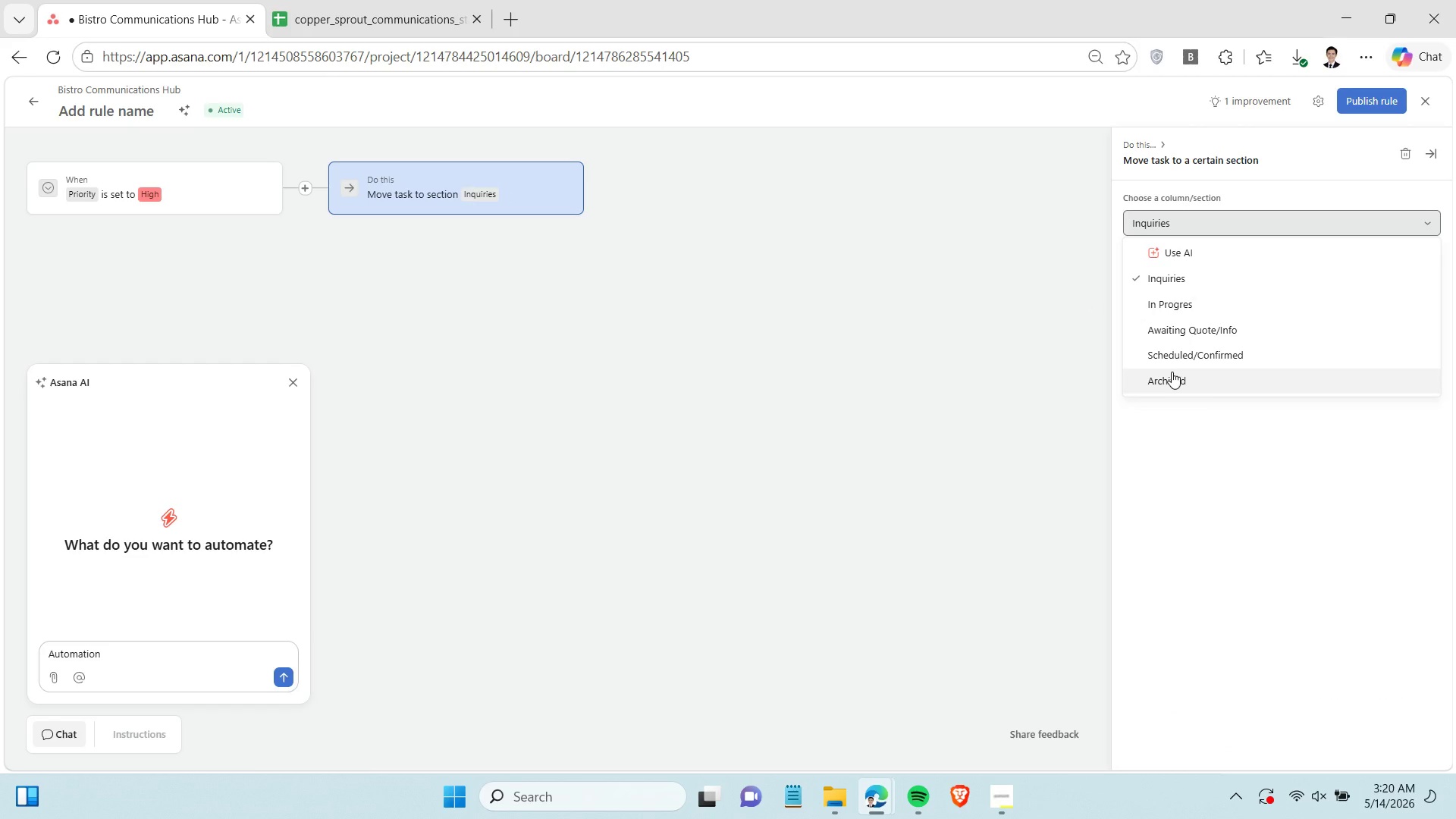 
left_click([1011, 795])